 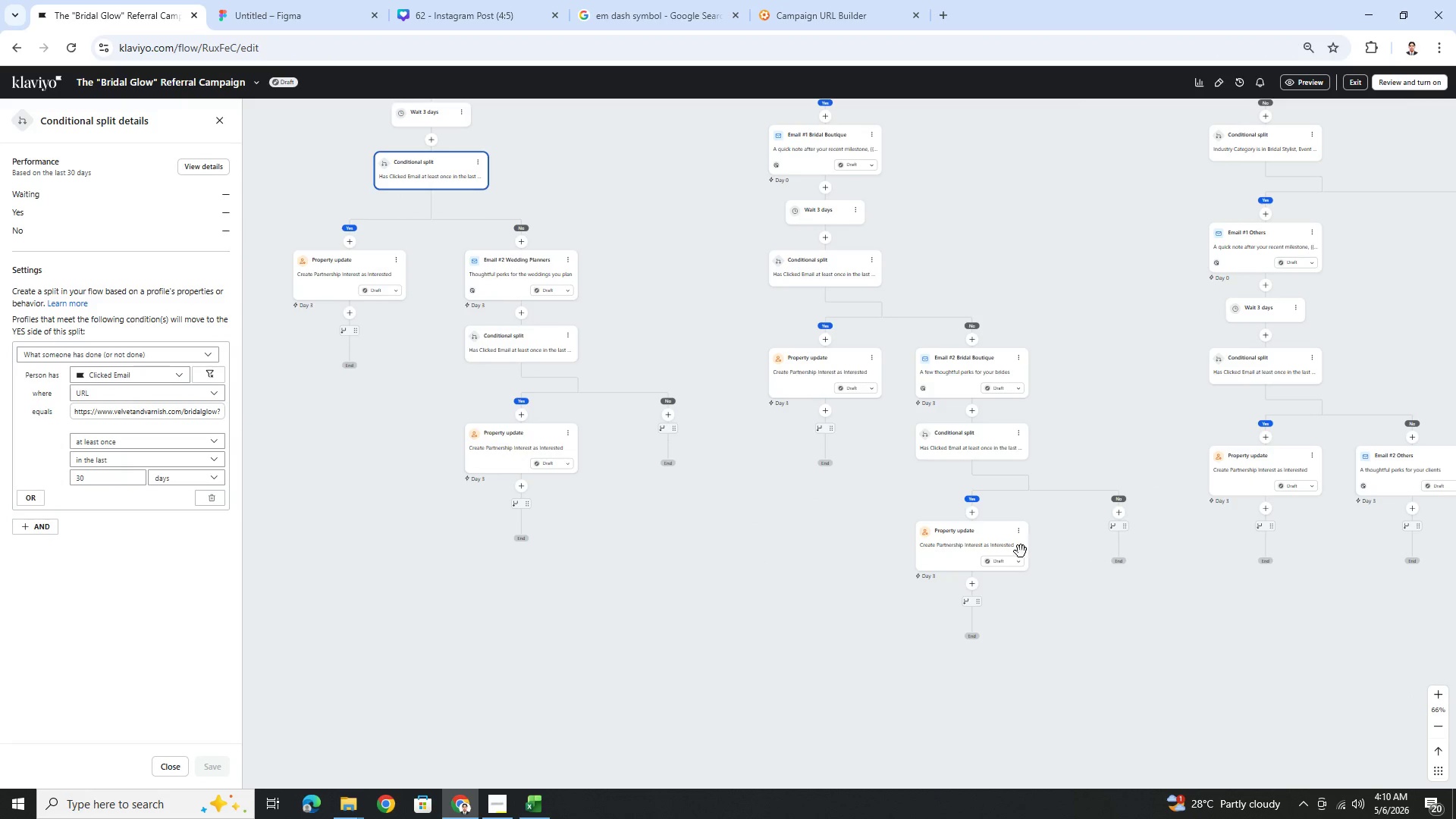 
left_click_drag(start_coordinate=[716, 554], to_coordinate=[864, 566])
 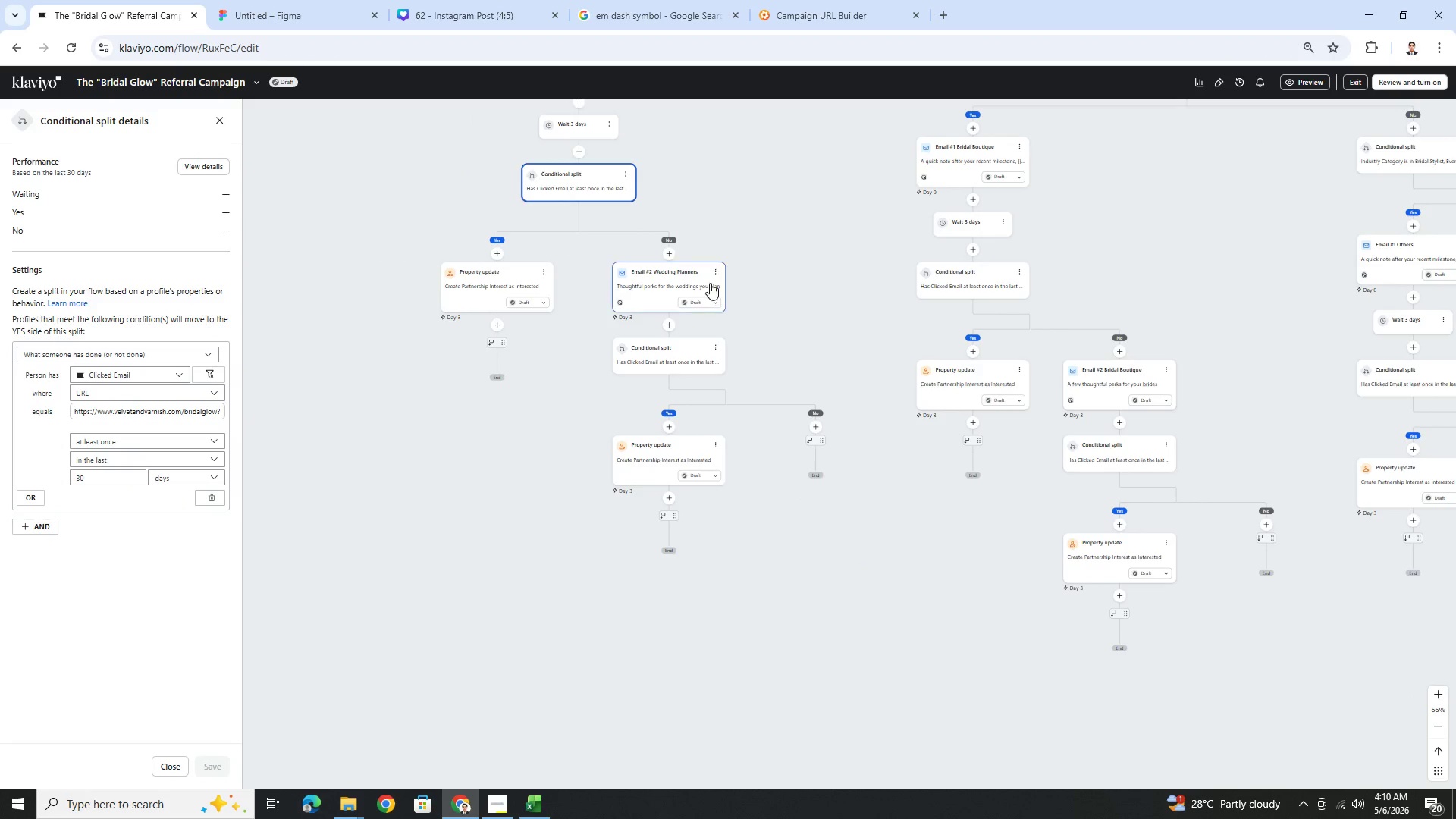 
left_click([715, 274])
 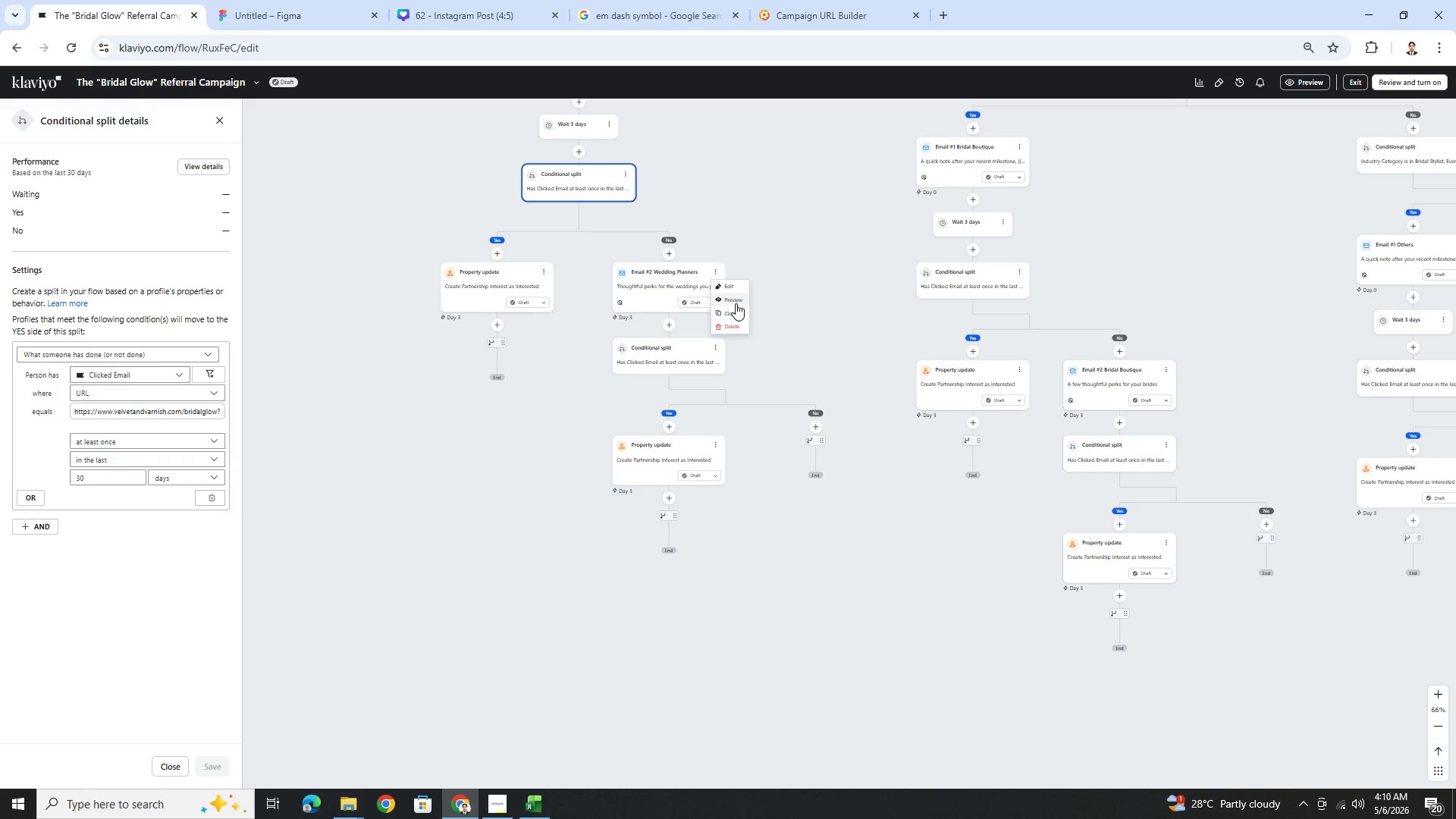 
left_click([738, 311])
 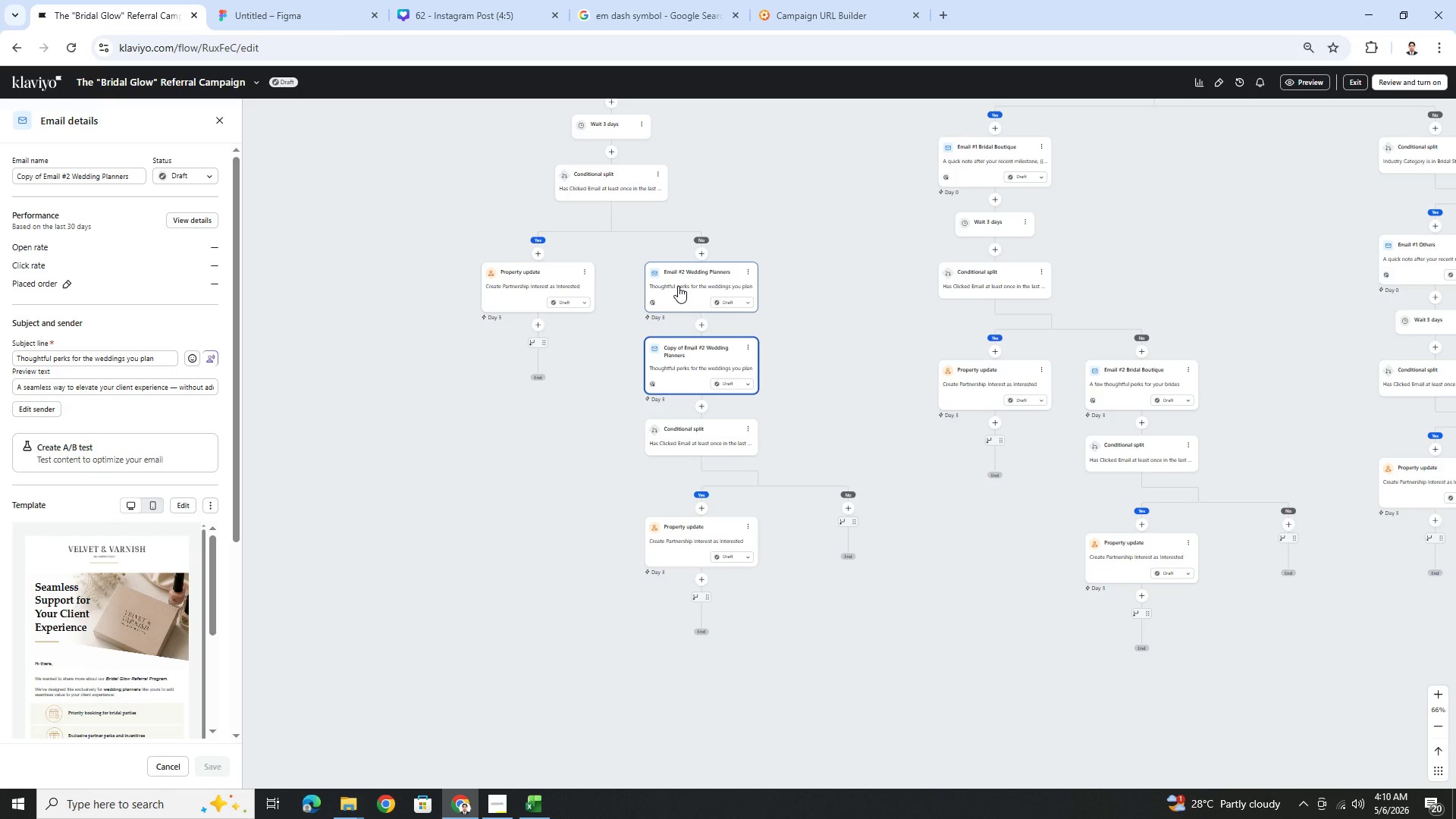 
wait(20.97)
 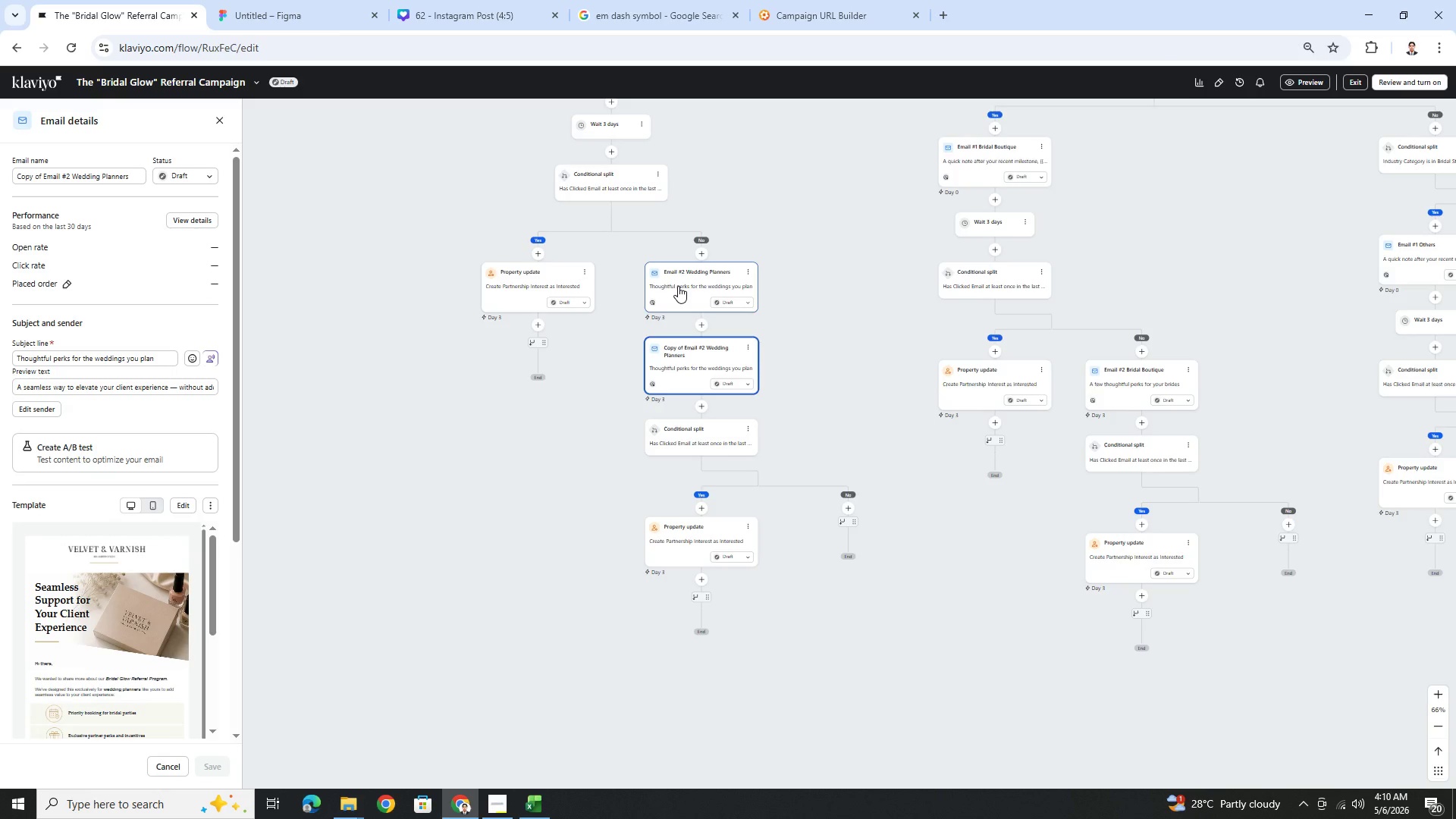 
left_click_drag(start_coordinate=[687, 281], to_coordinate=[845, 507])
 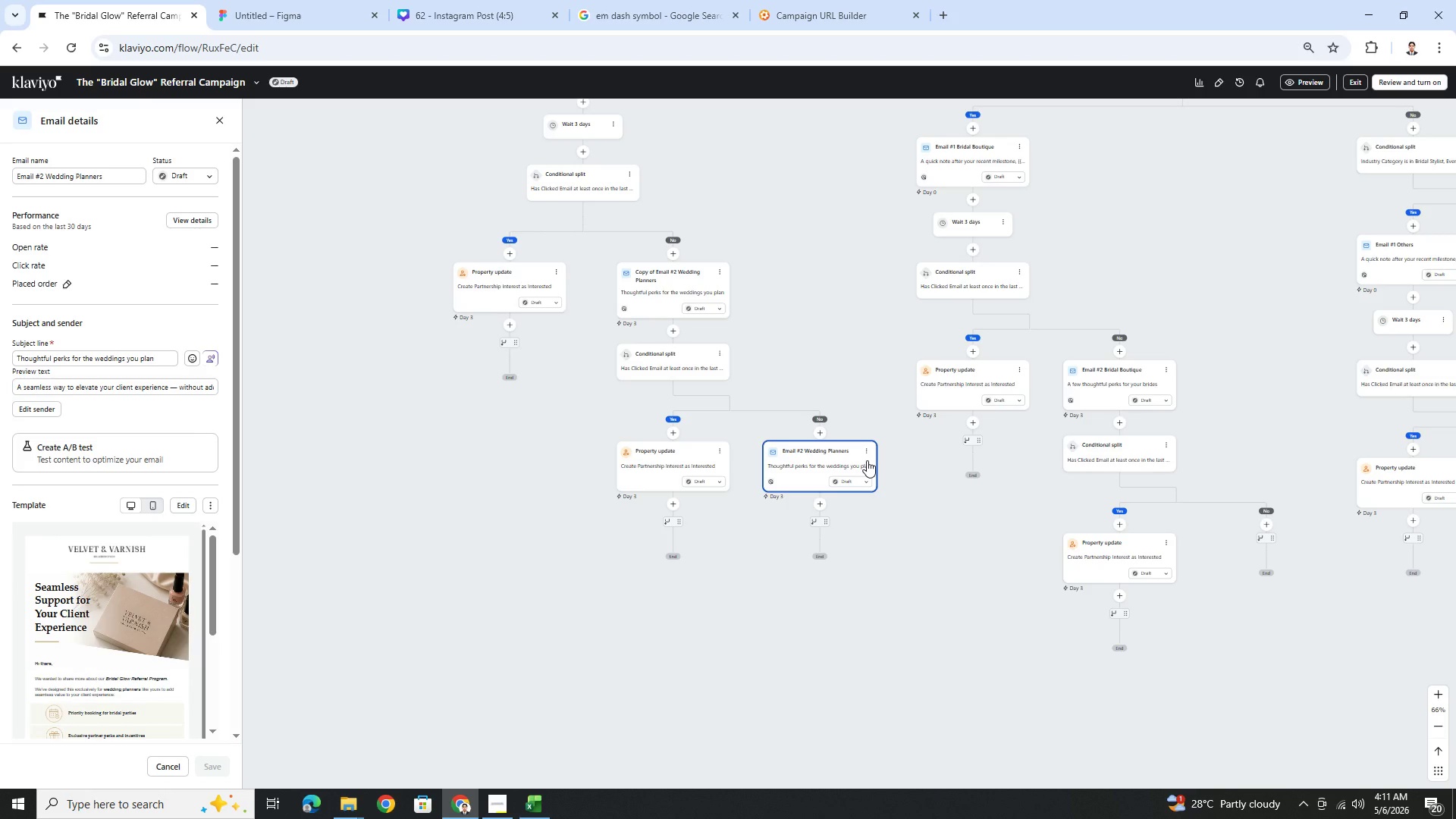 
wait(16.88)
 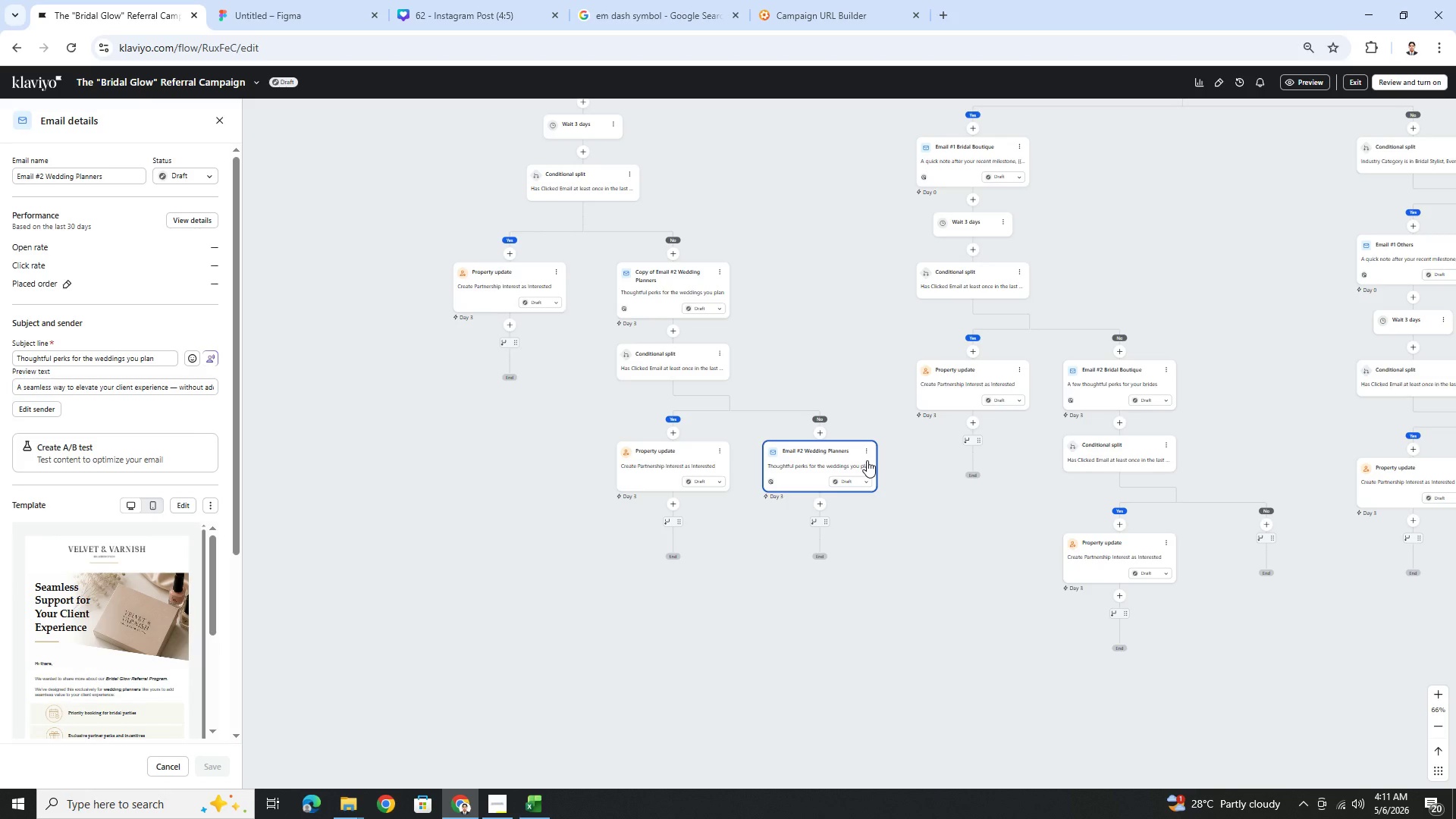 
left_click([868, 456])
 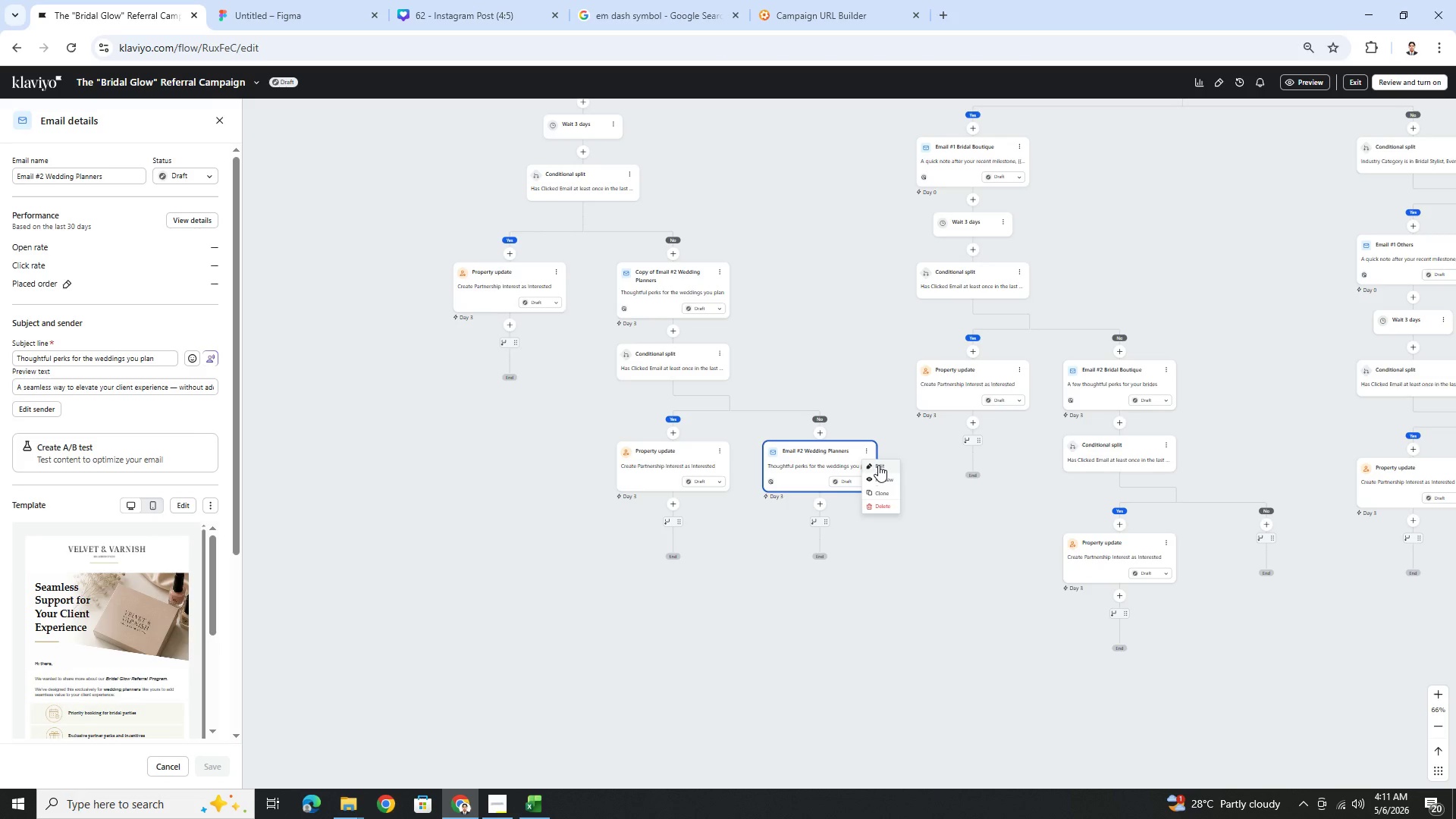 
left_click([878, 465])
 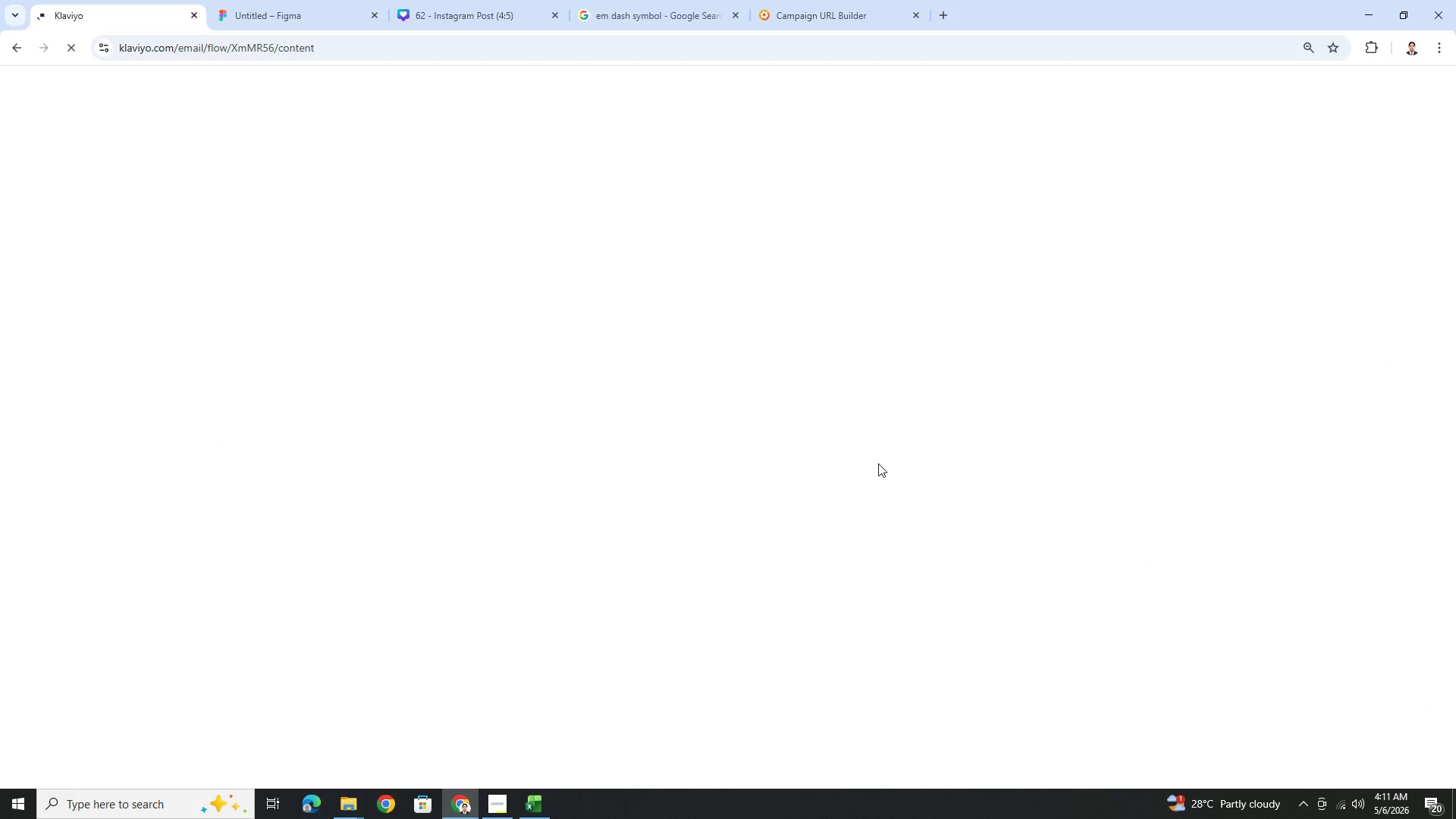 
wait(9.08)
 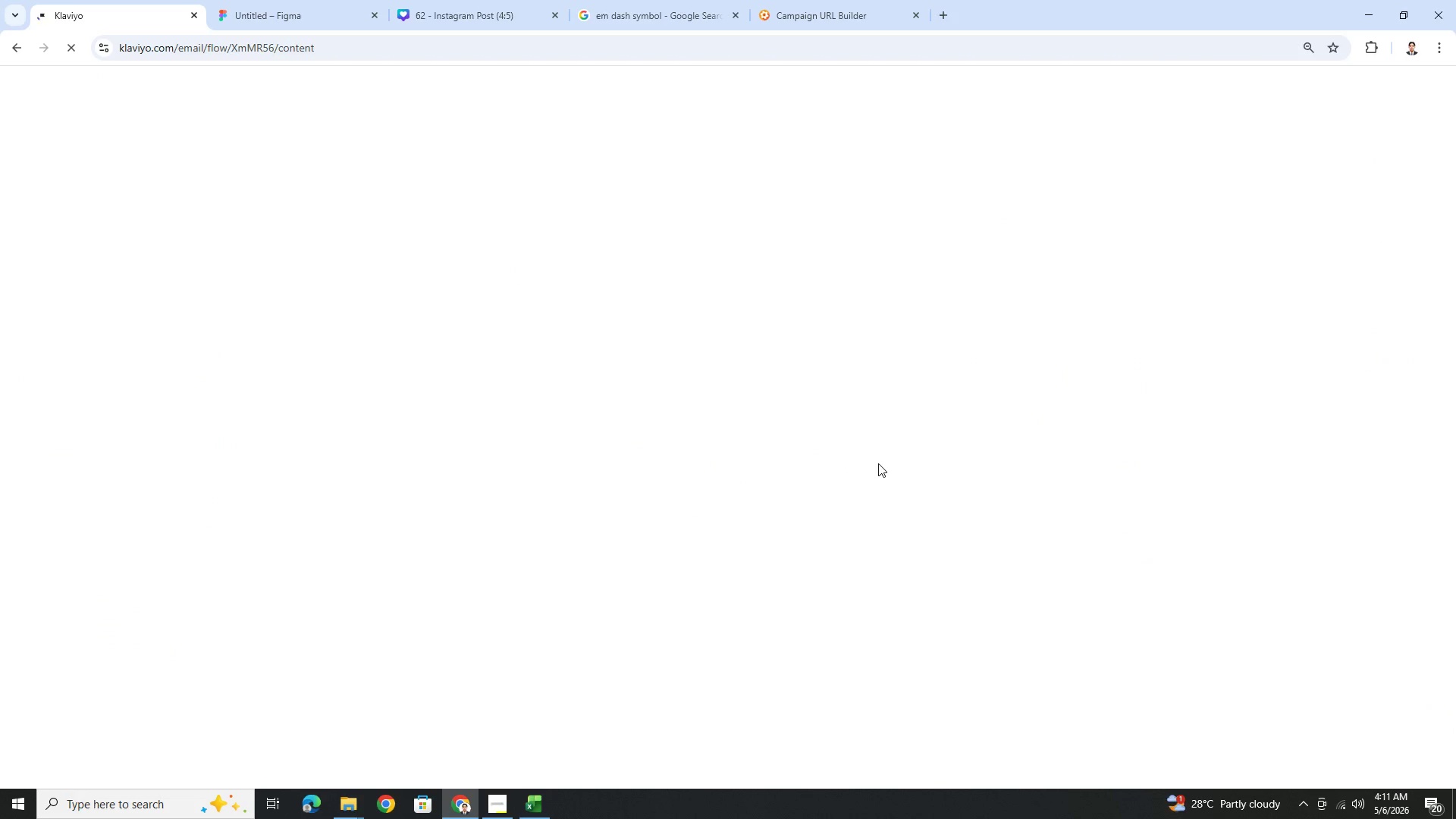 
scroll: coordinate [902, 352], scroll_direction: down, amount: 2.0
 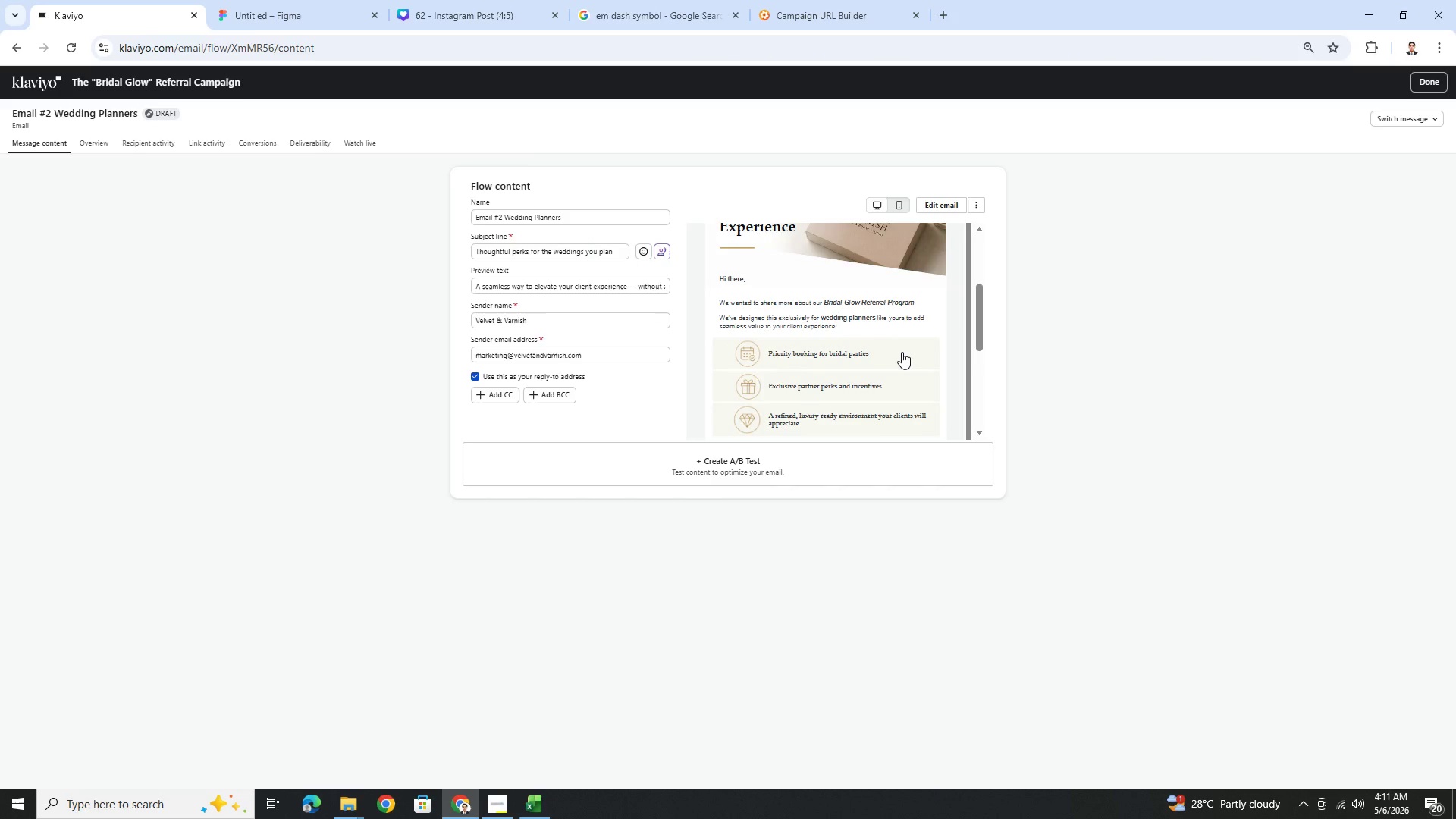 
scroll: coordinate [902, 352], scroll_direction: up, amount: 2.0
 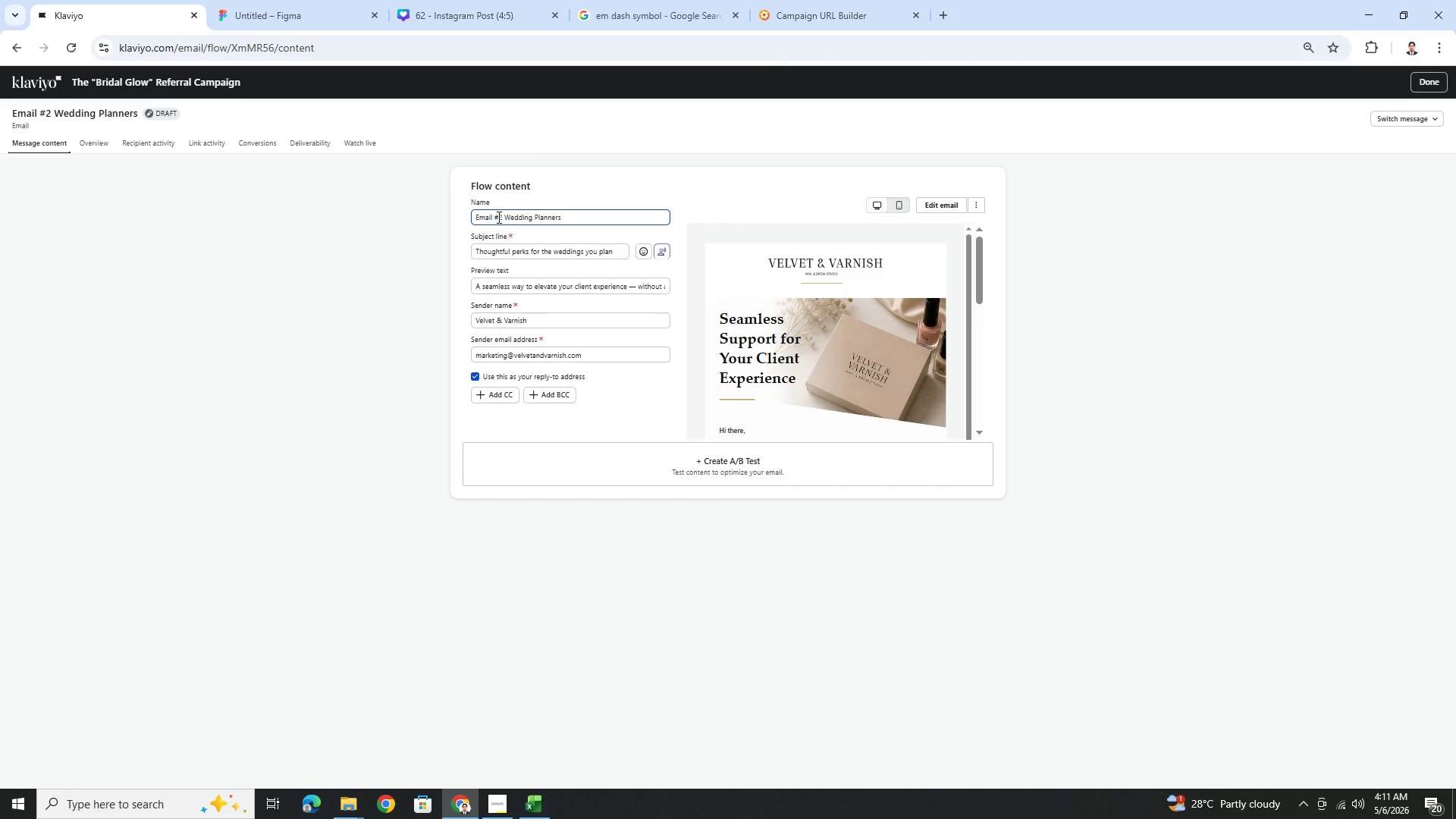 
left_click_drag(start_coordinate=[497, 217], to_coordinate=[502, 217])
 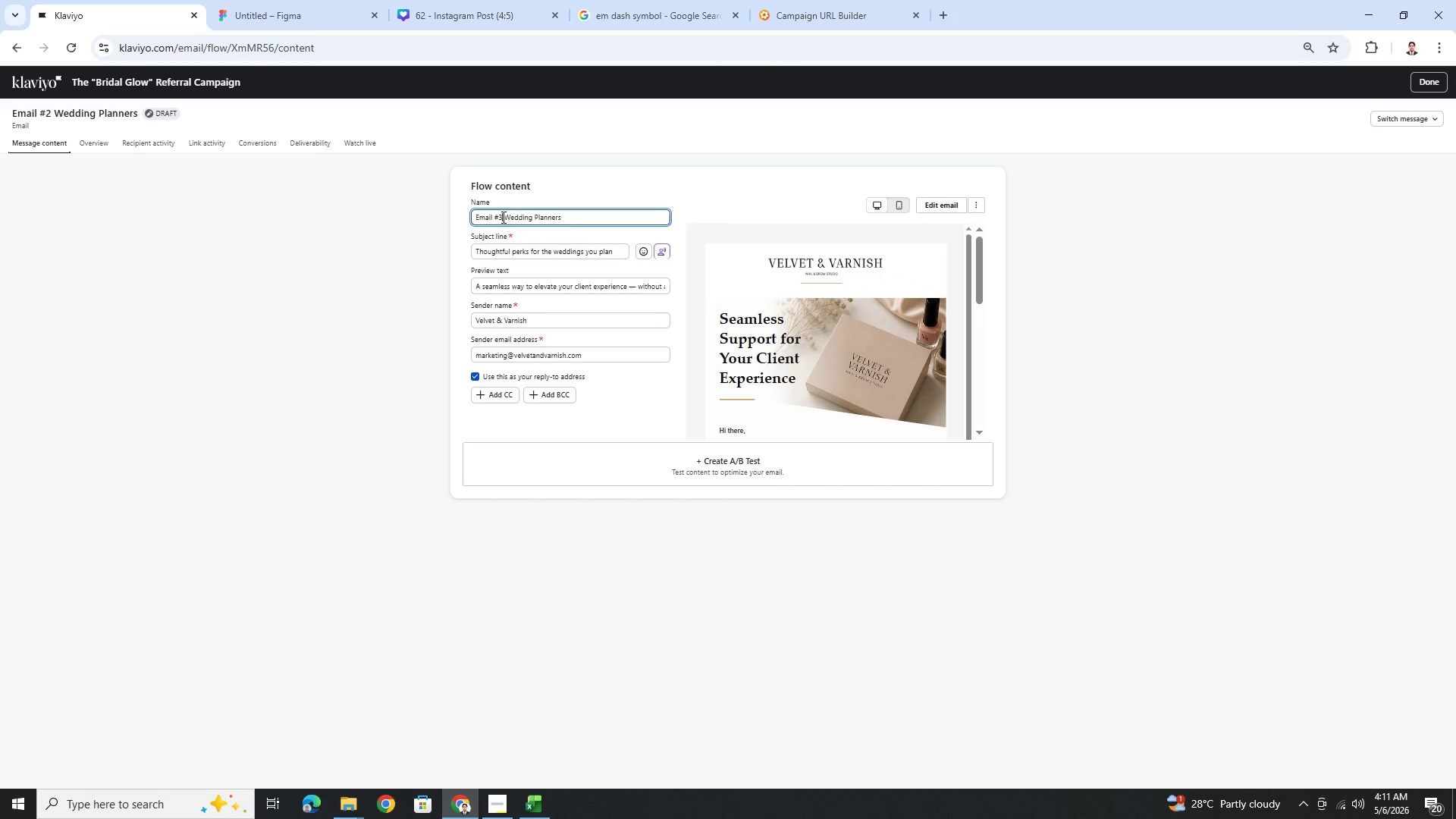 
key(3)
 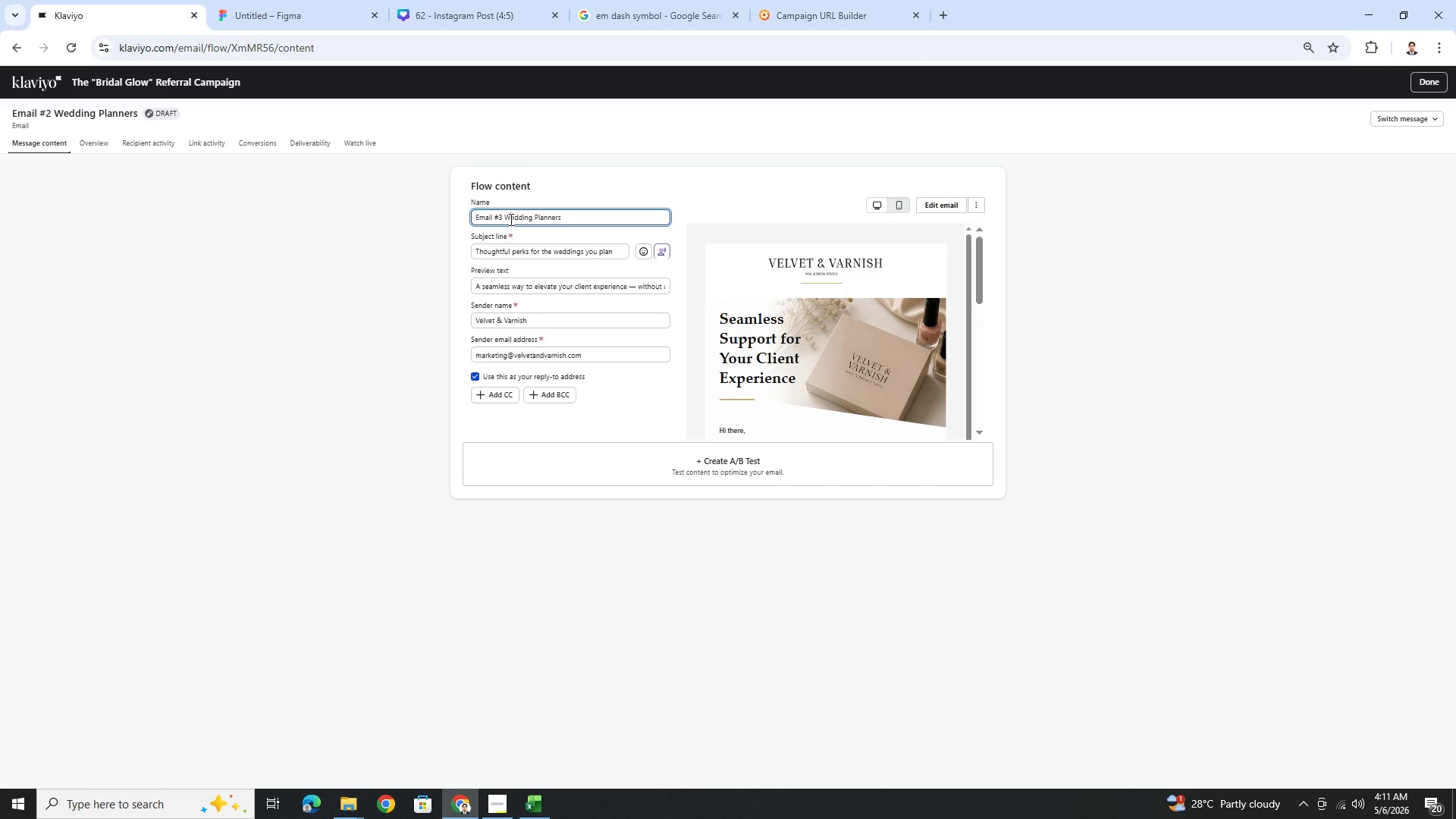 
left_click([510, 219])
 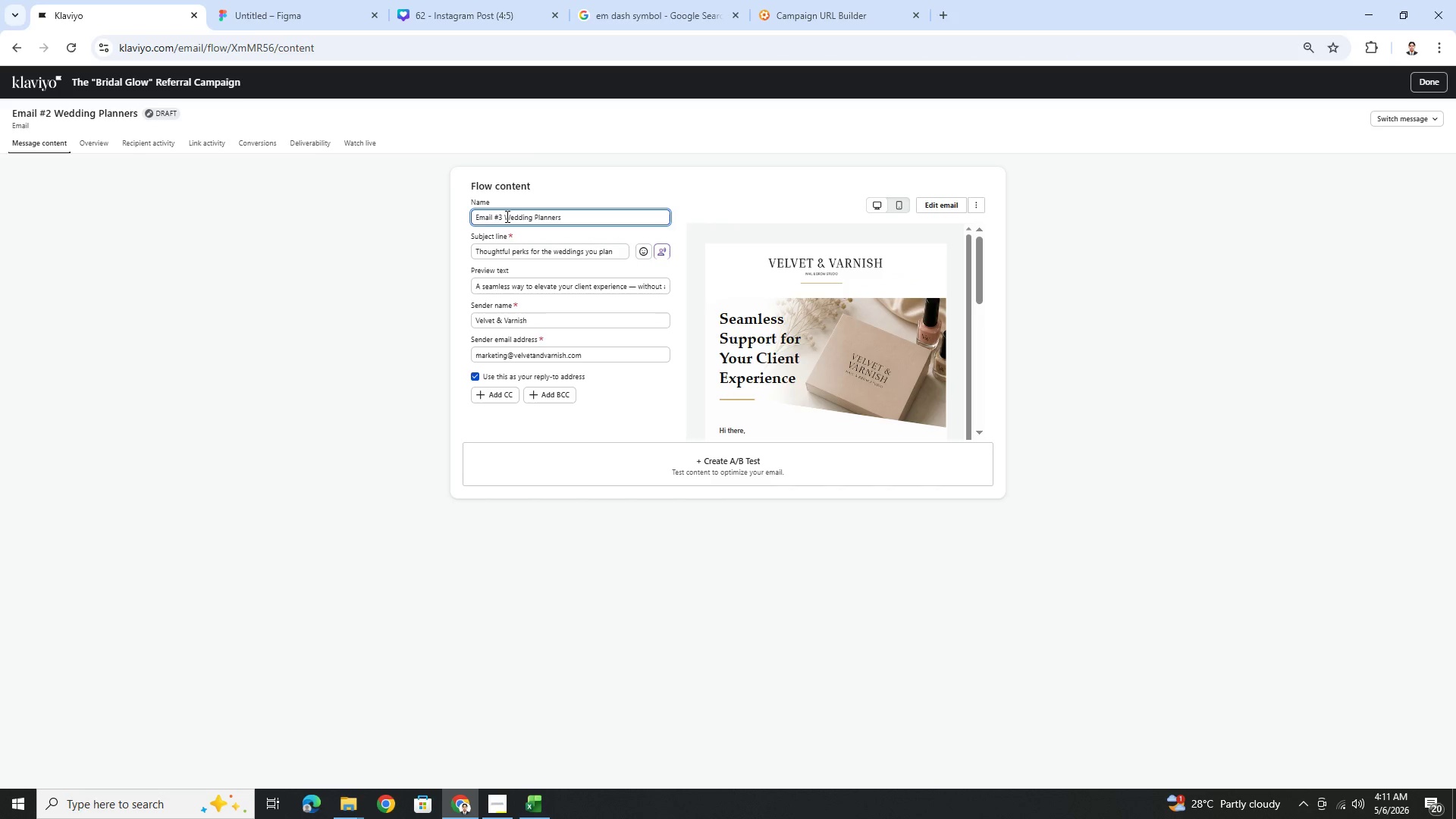 
left_click_drag(start_coordinate=[506, 216], to_coordinate=[611, 218])
 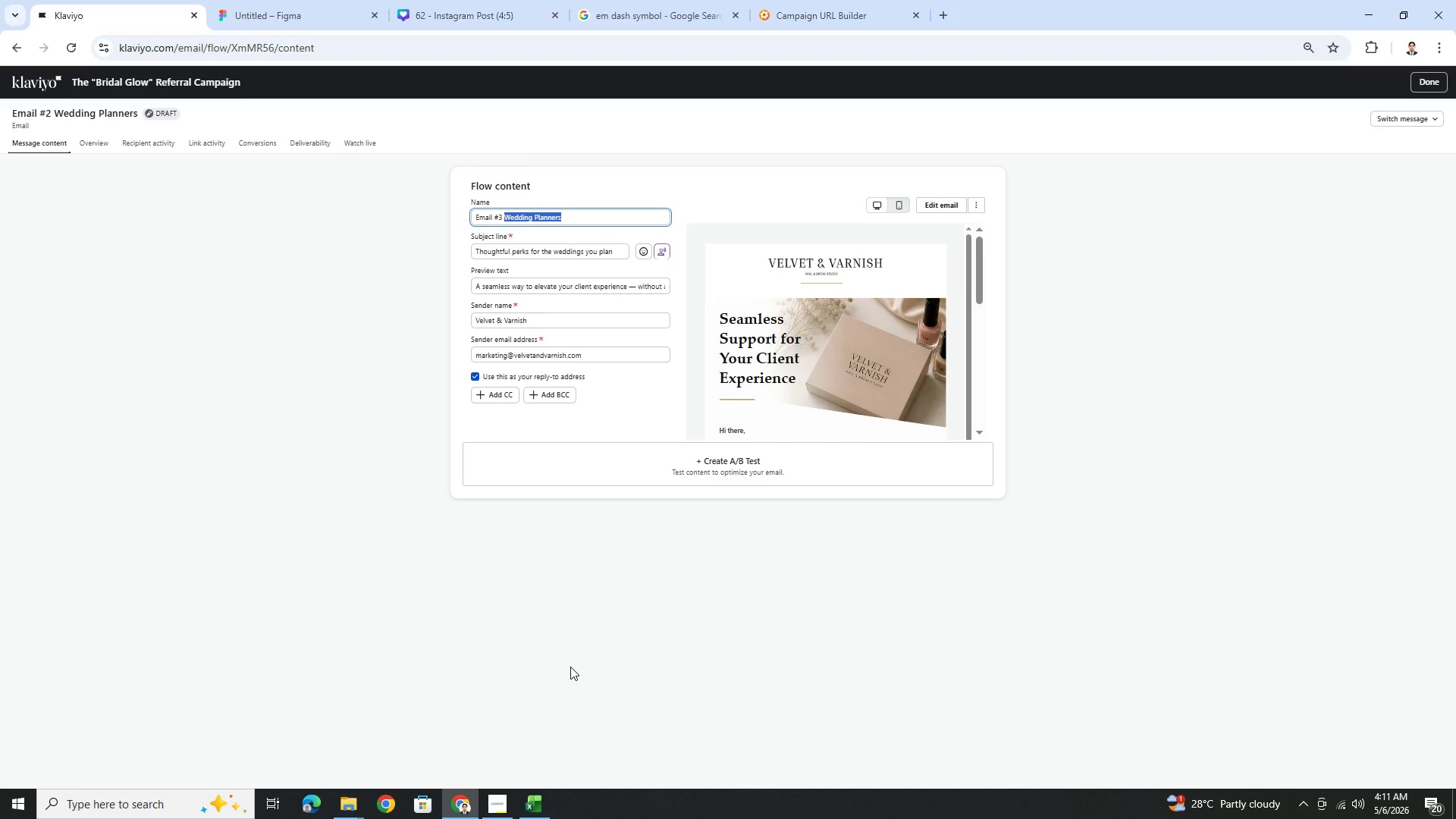 
wait(5.16)
 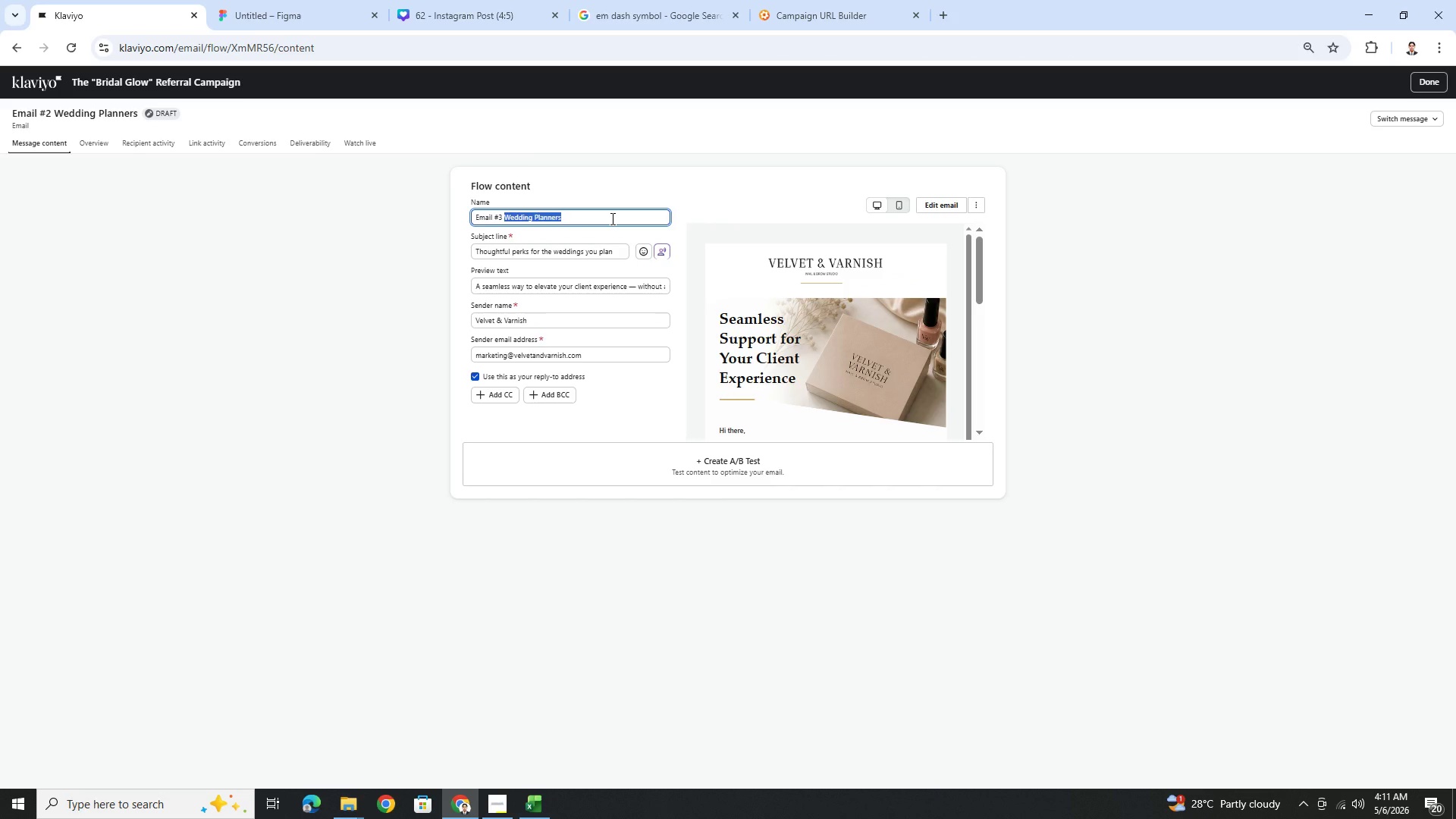 
left_click([501, 794])